 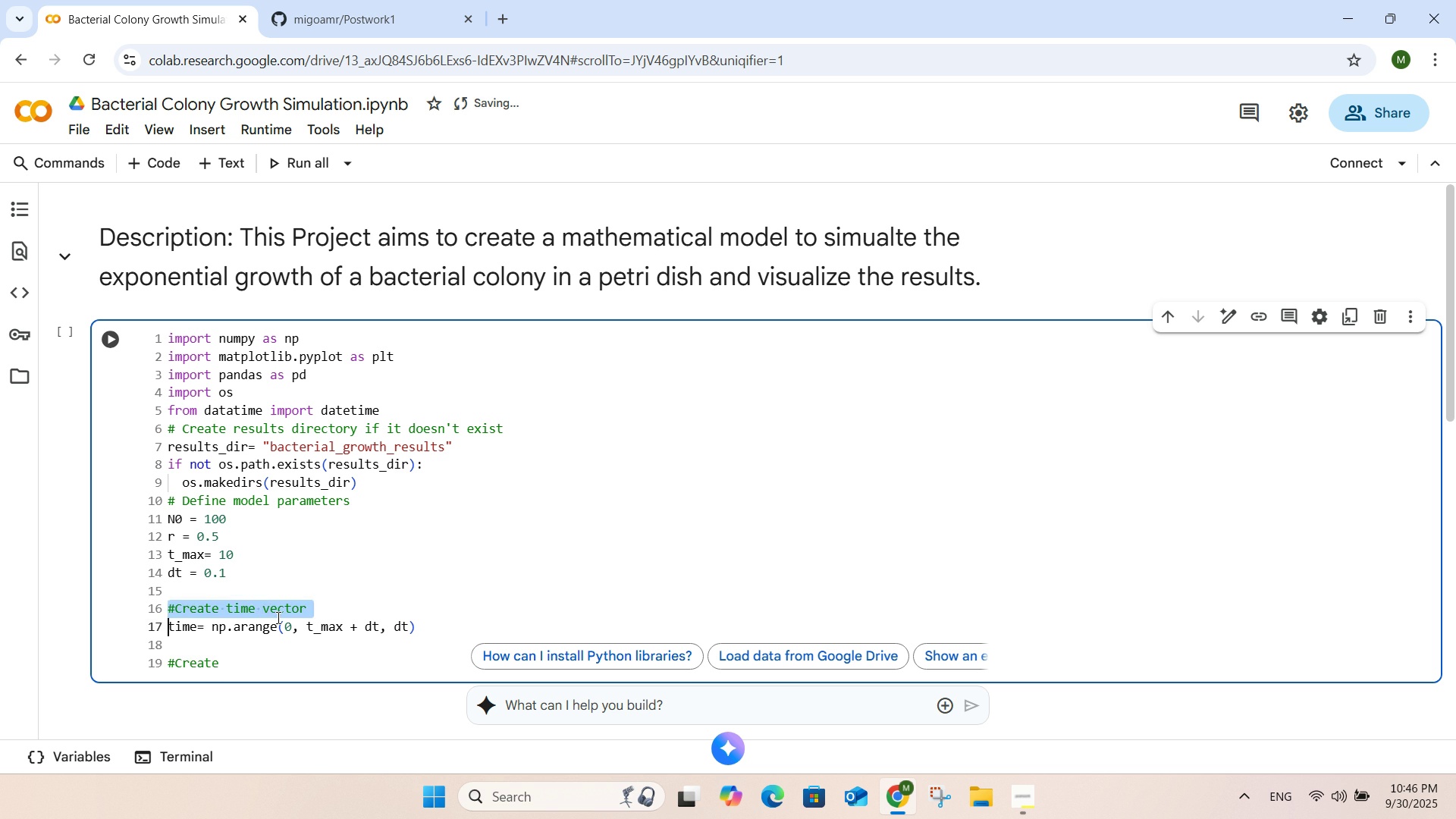 
triple_click([277, 617])
 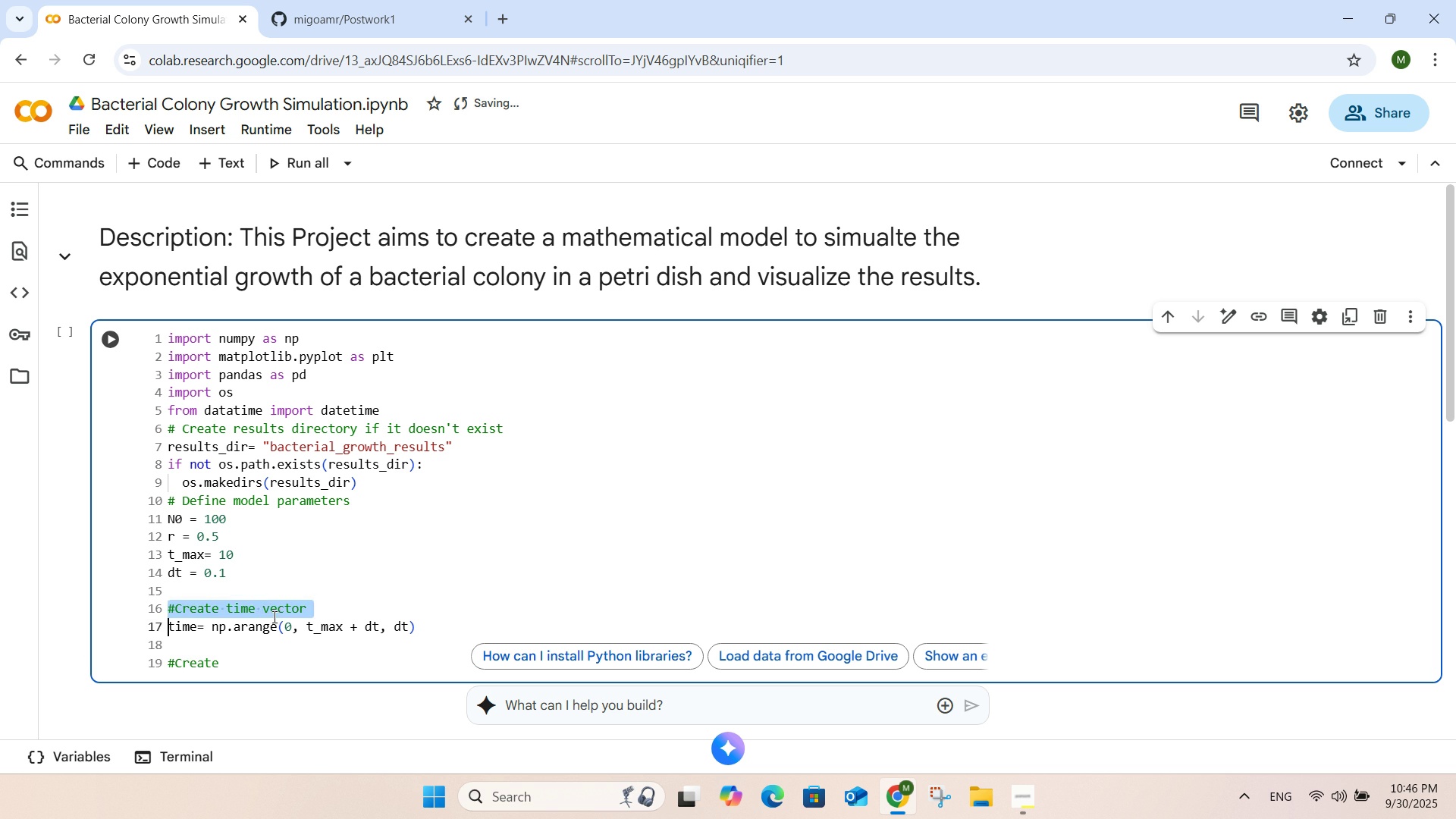 
key(Backspace)
 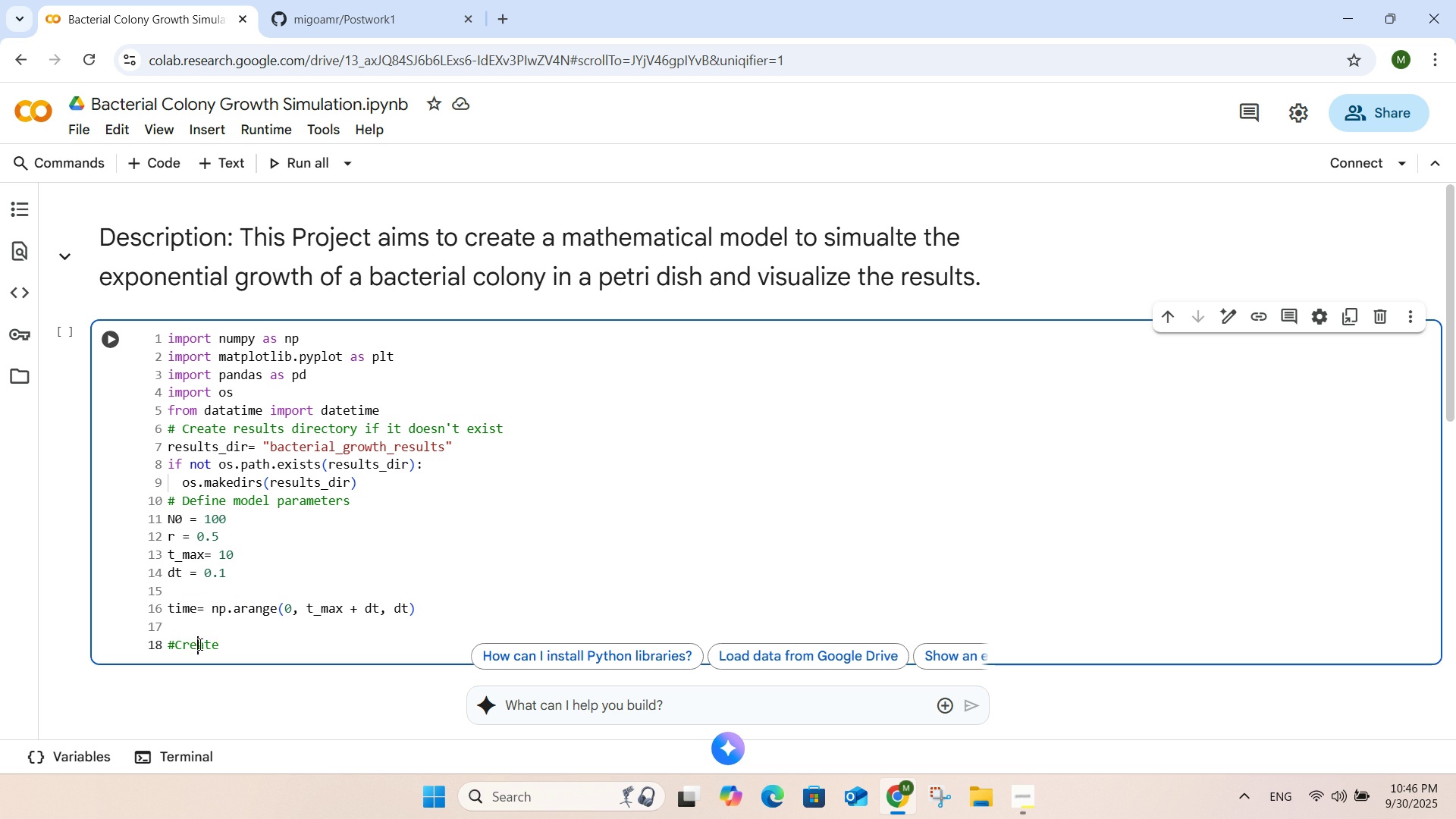 
double_click([199, 644])
 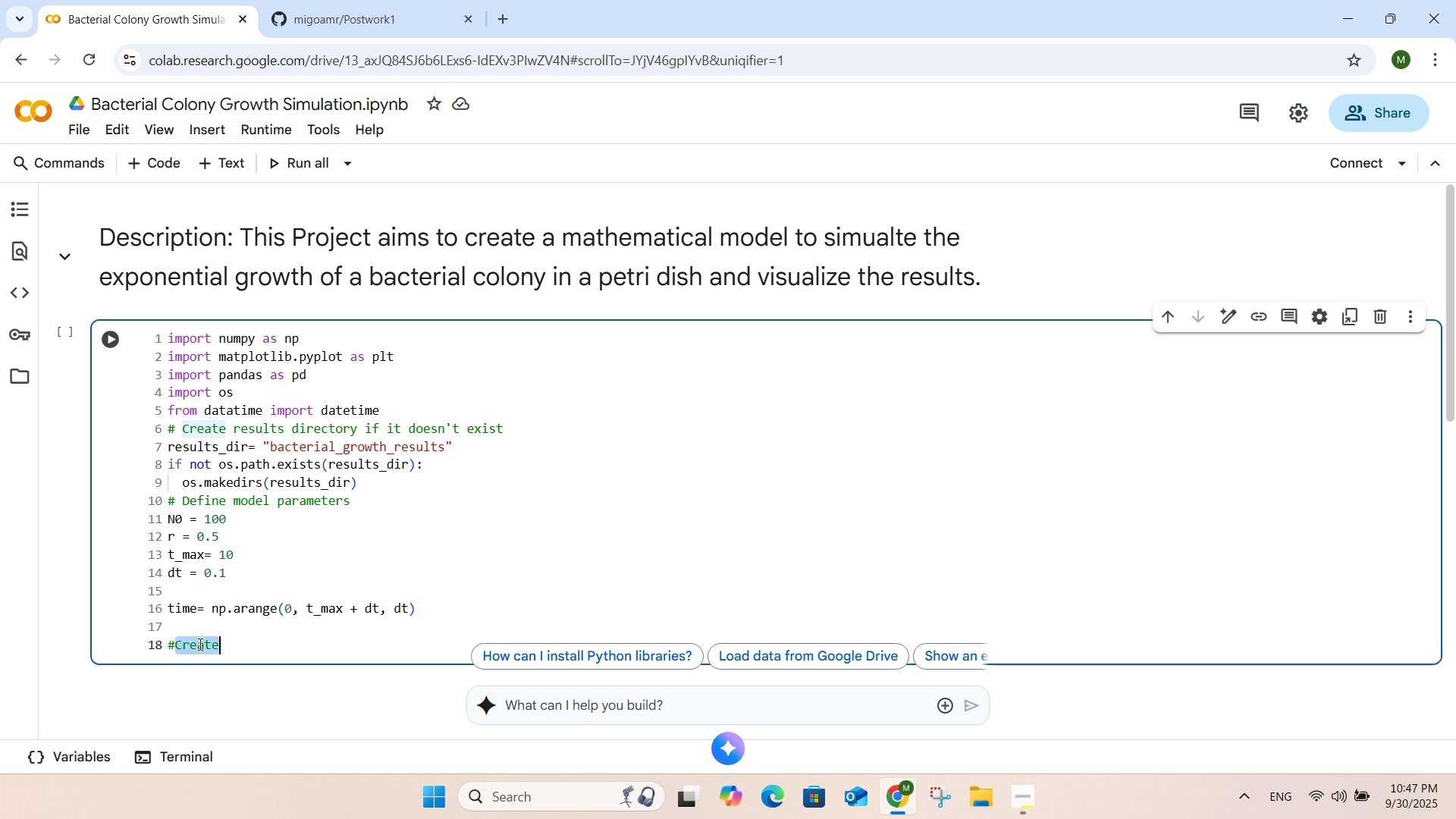 
key(Backspace)
 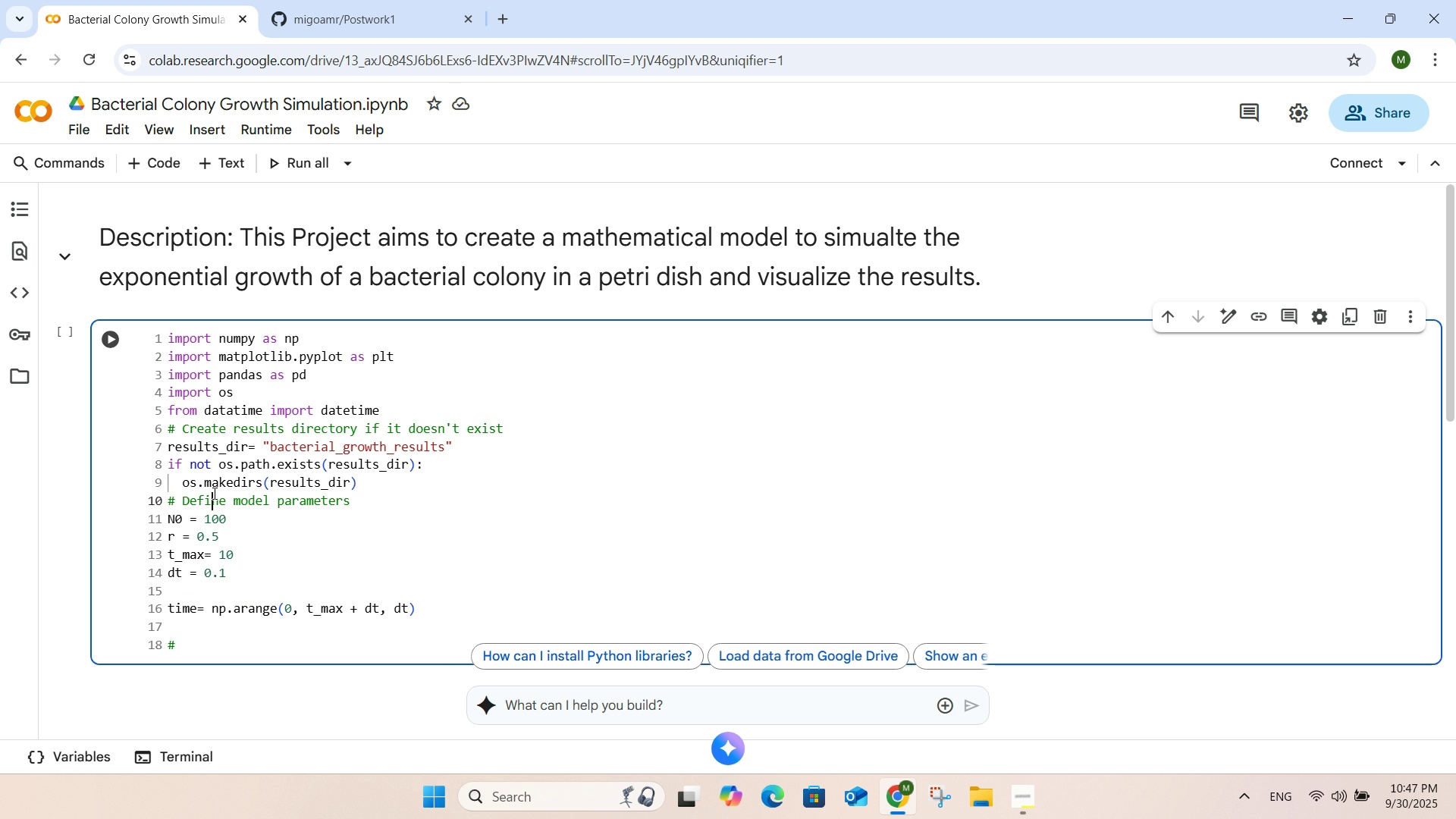 
double_click([213, 493])
 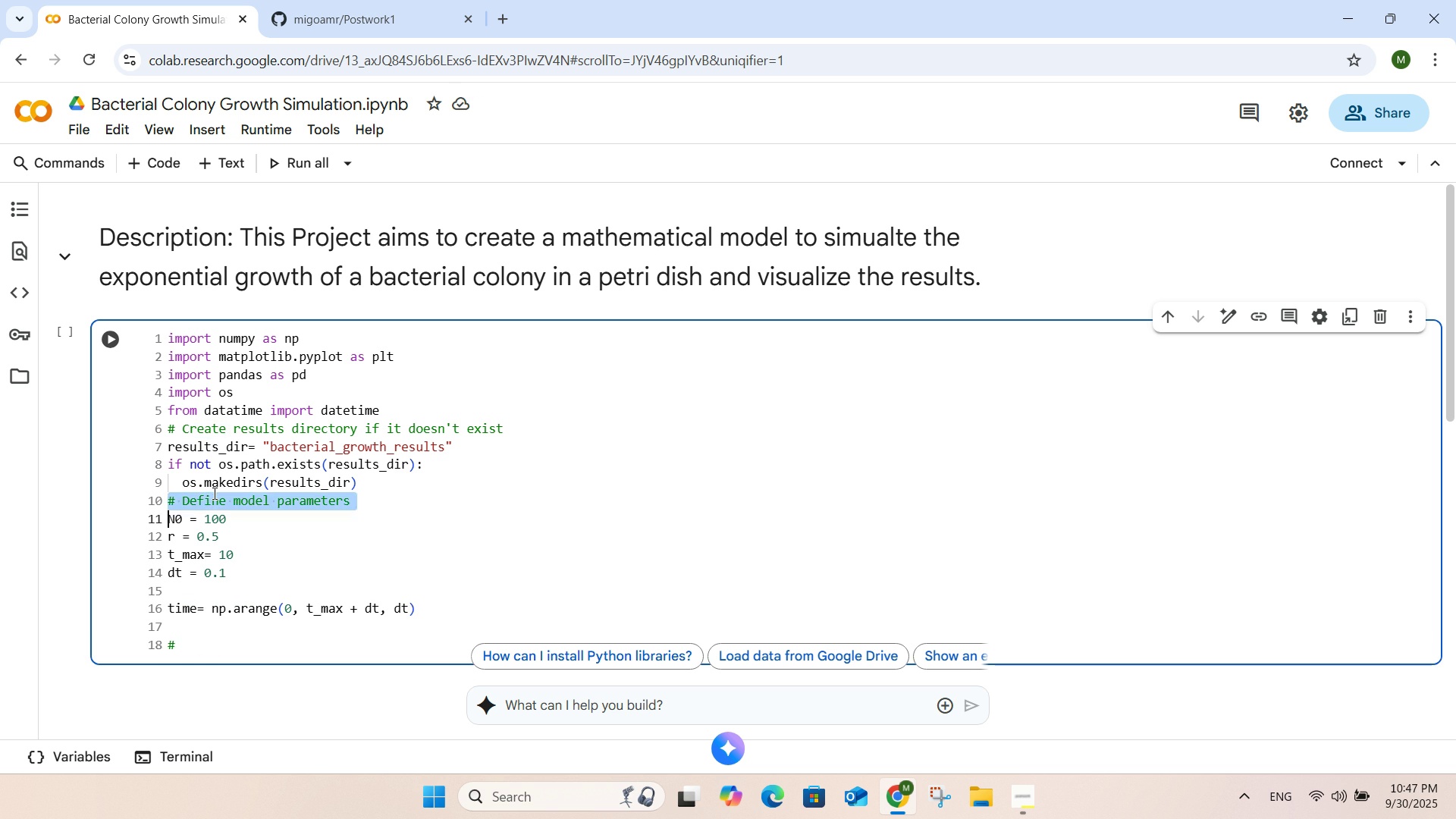 
triple_click([213, 493])
 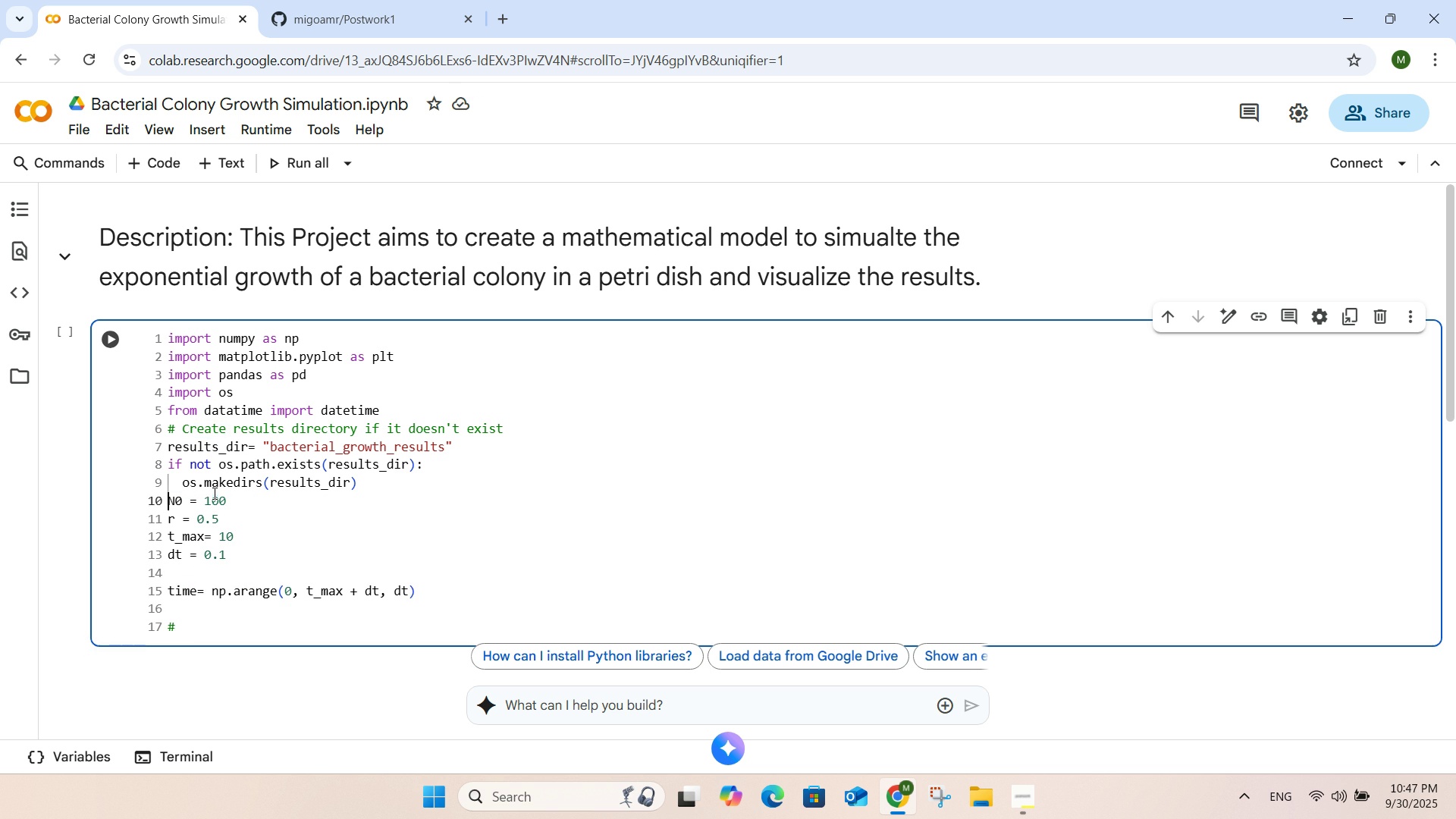 
key(Backspace)
 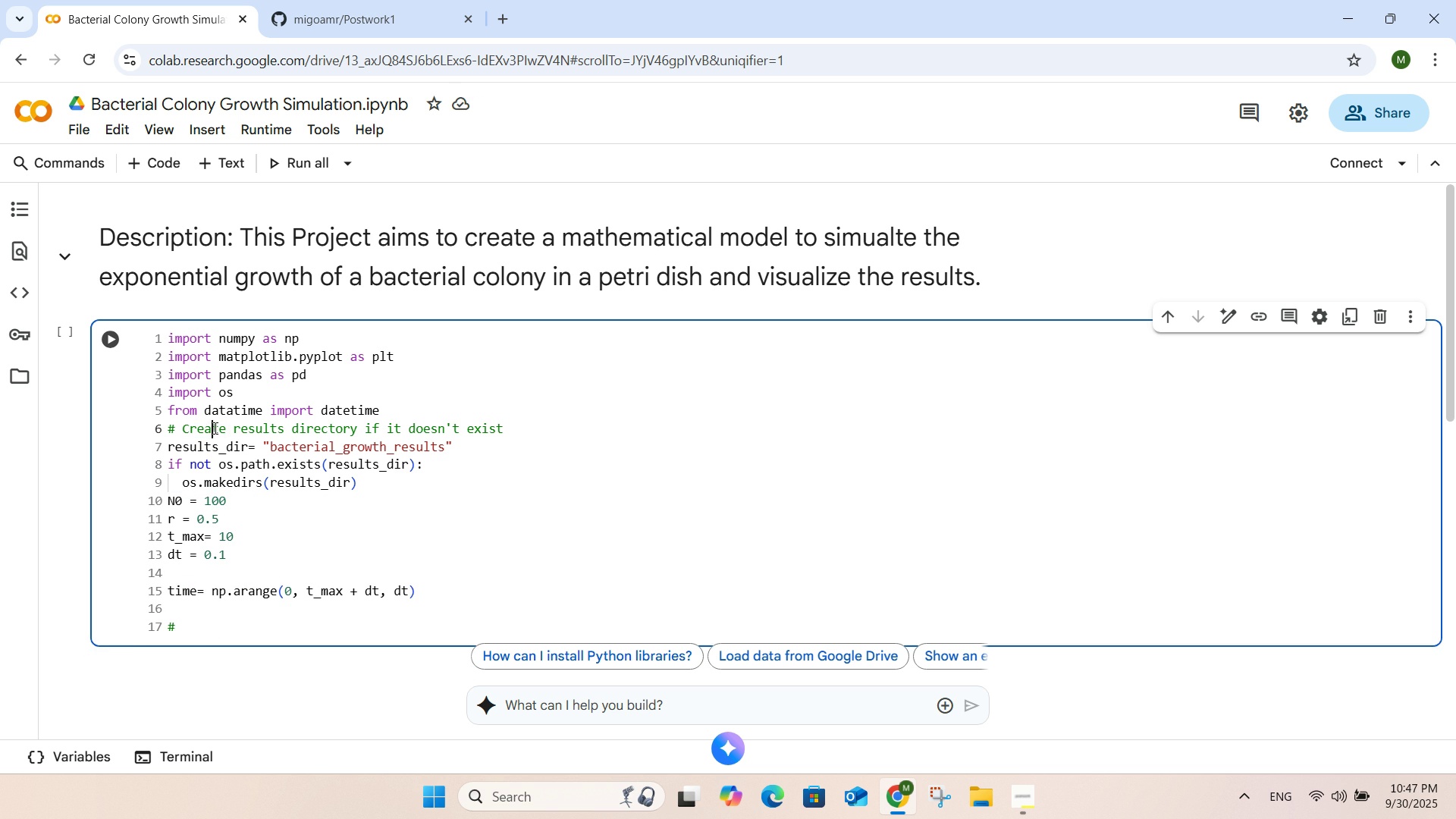 
double_click([214, 428])
 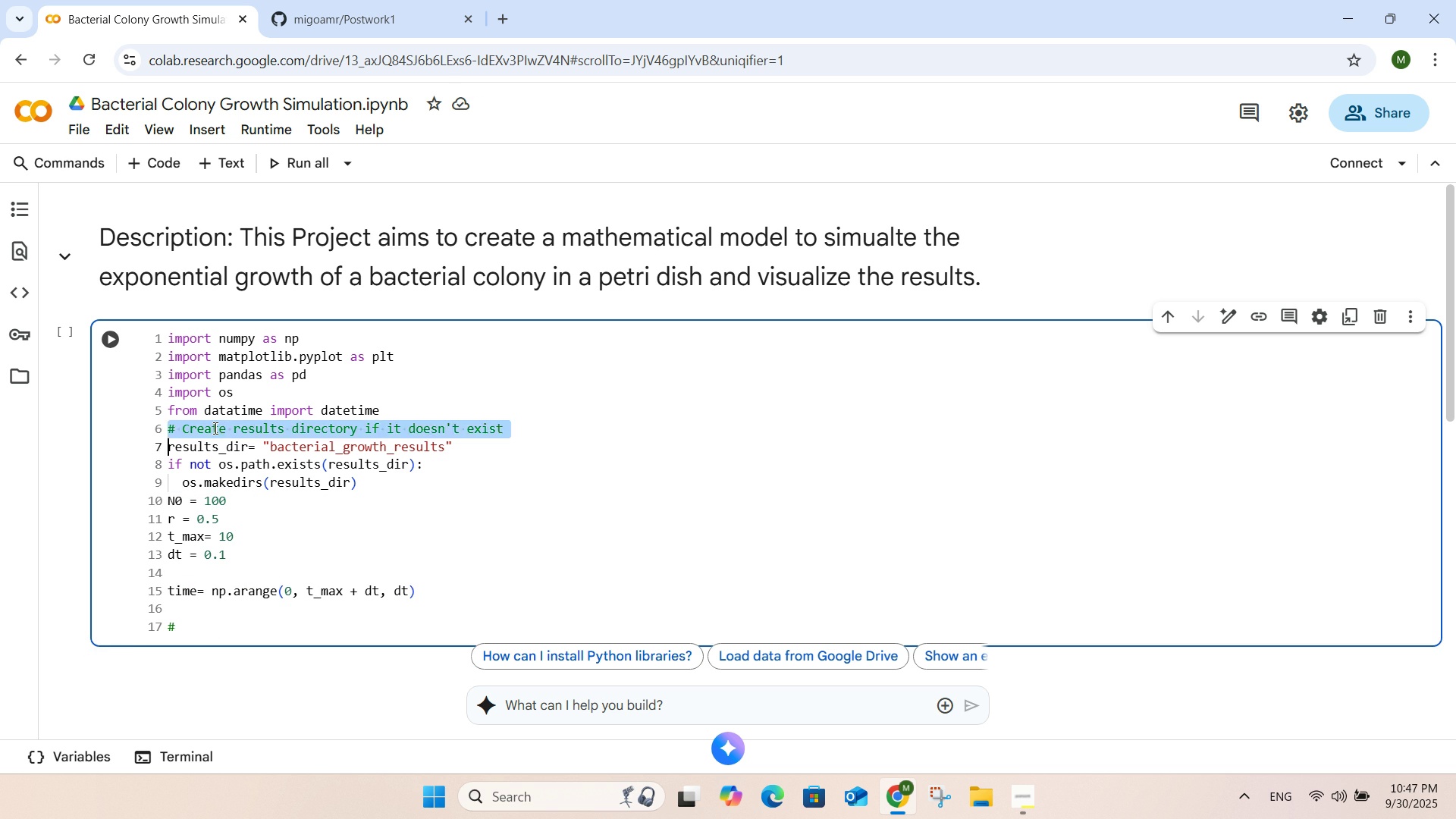 
triple_click([214, 428])
 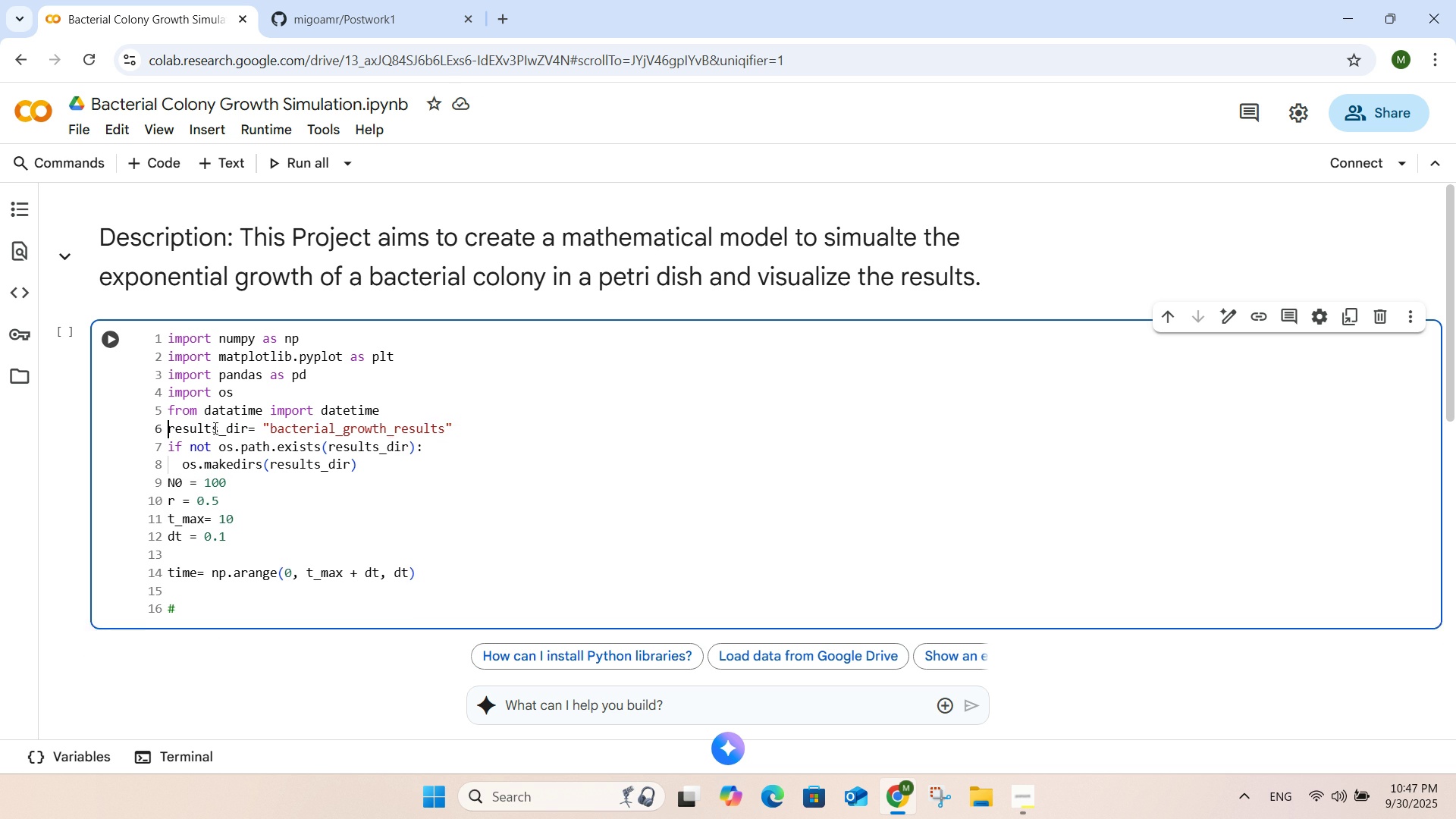 
key(Backspace)
 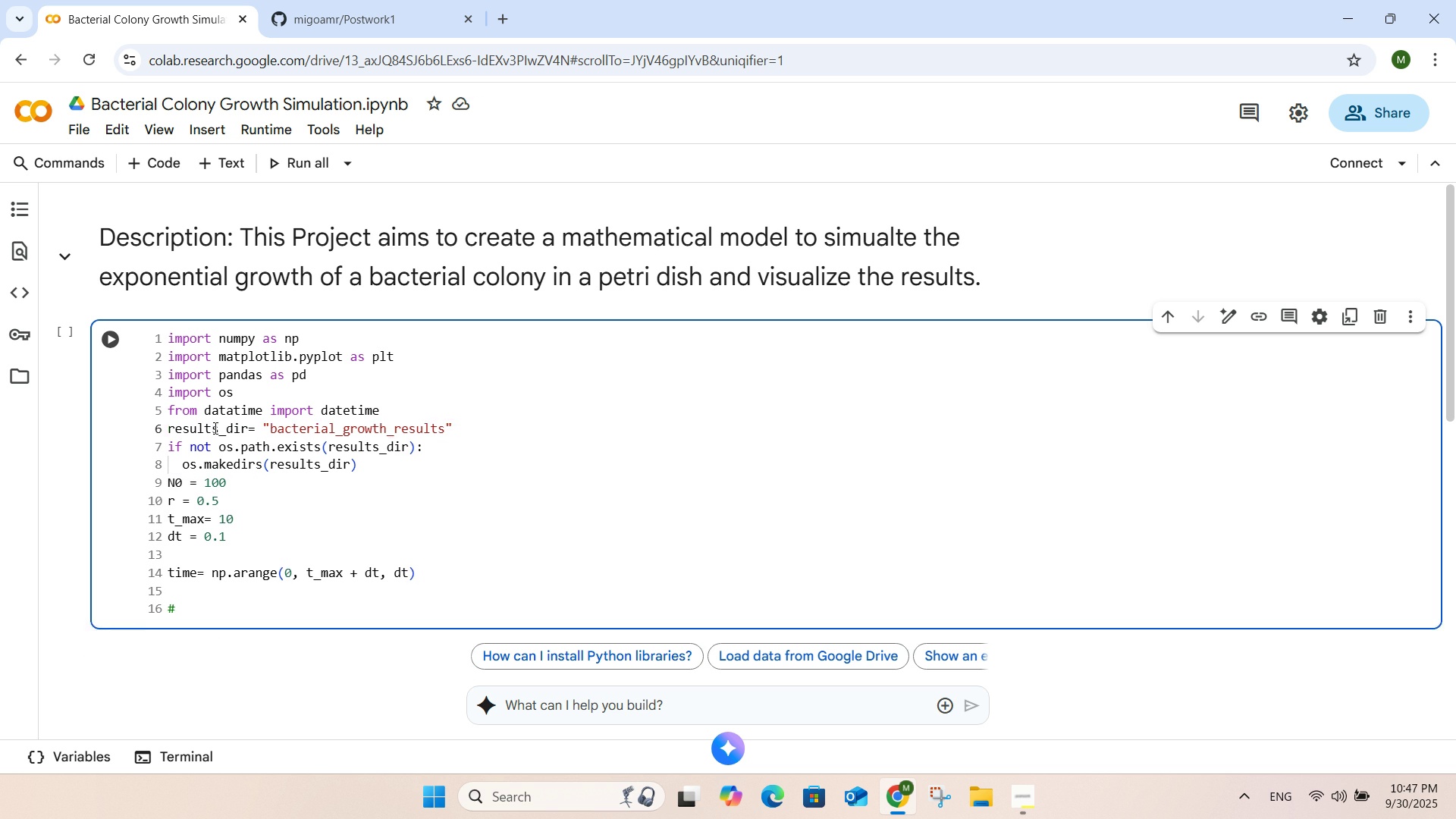 
key(Enter)
 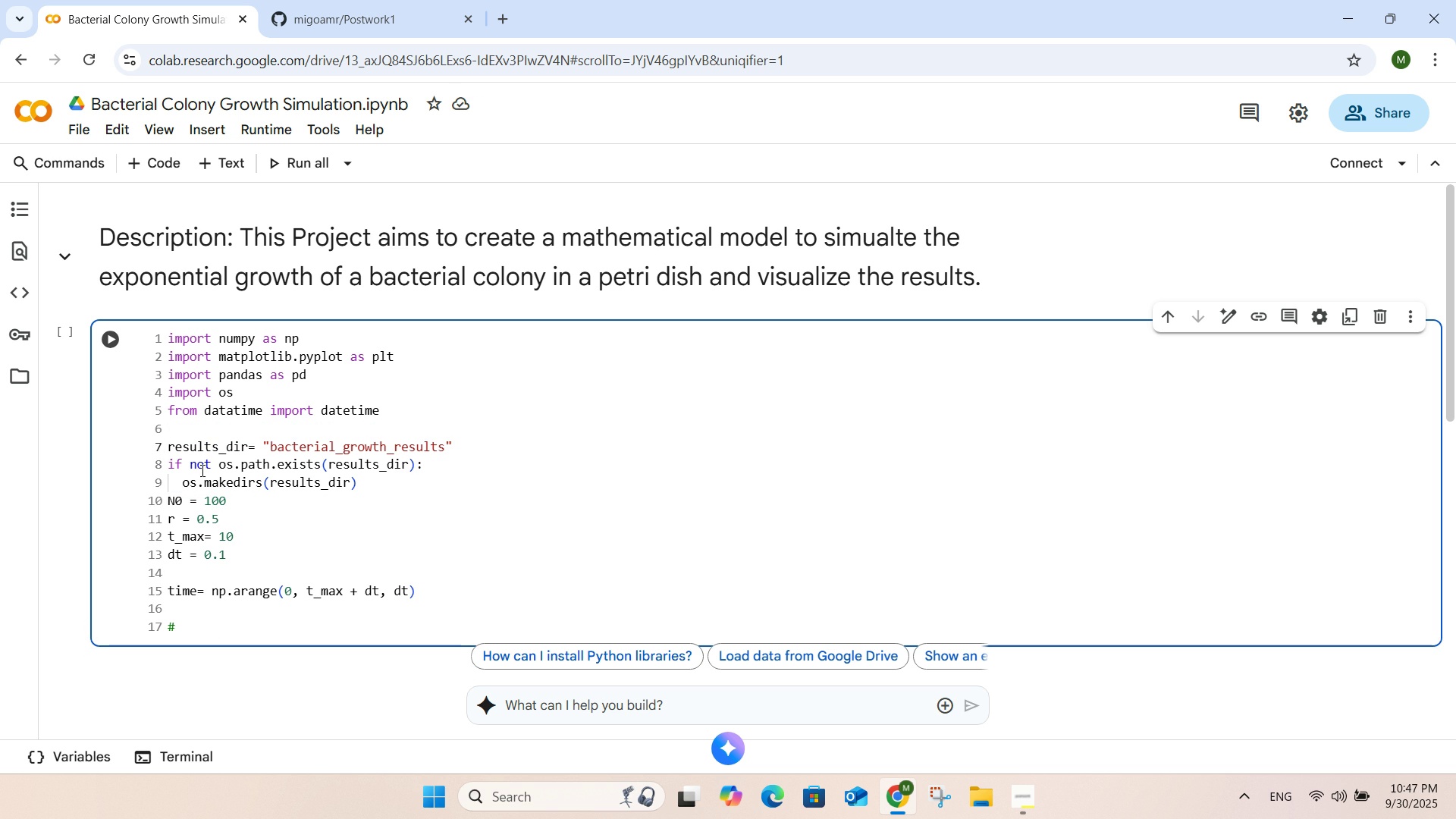 
left_click([201, 434])
 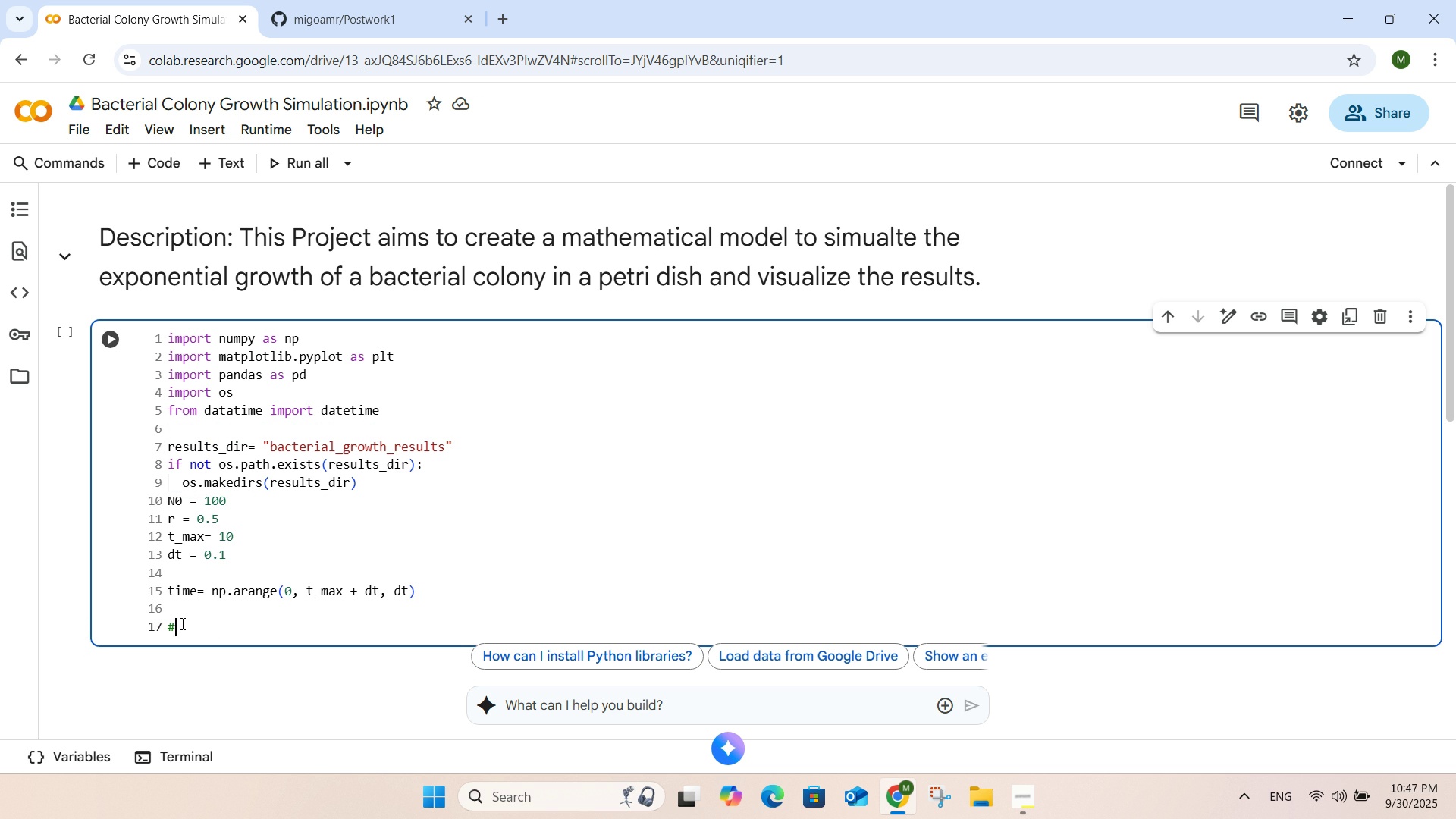 
left_click([181, 623])
 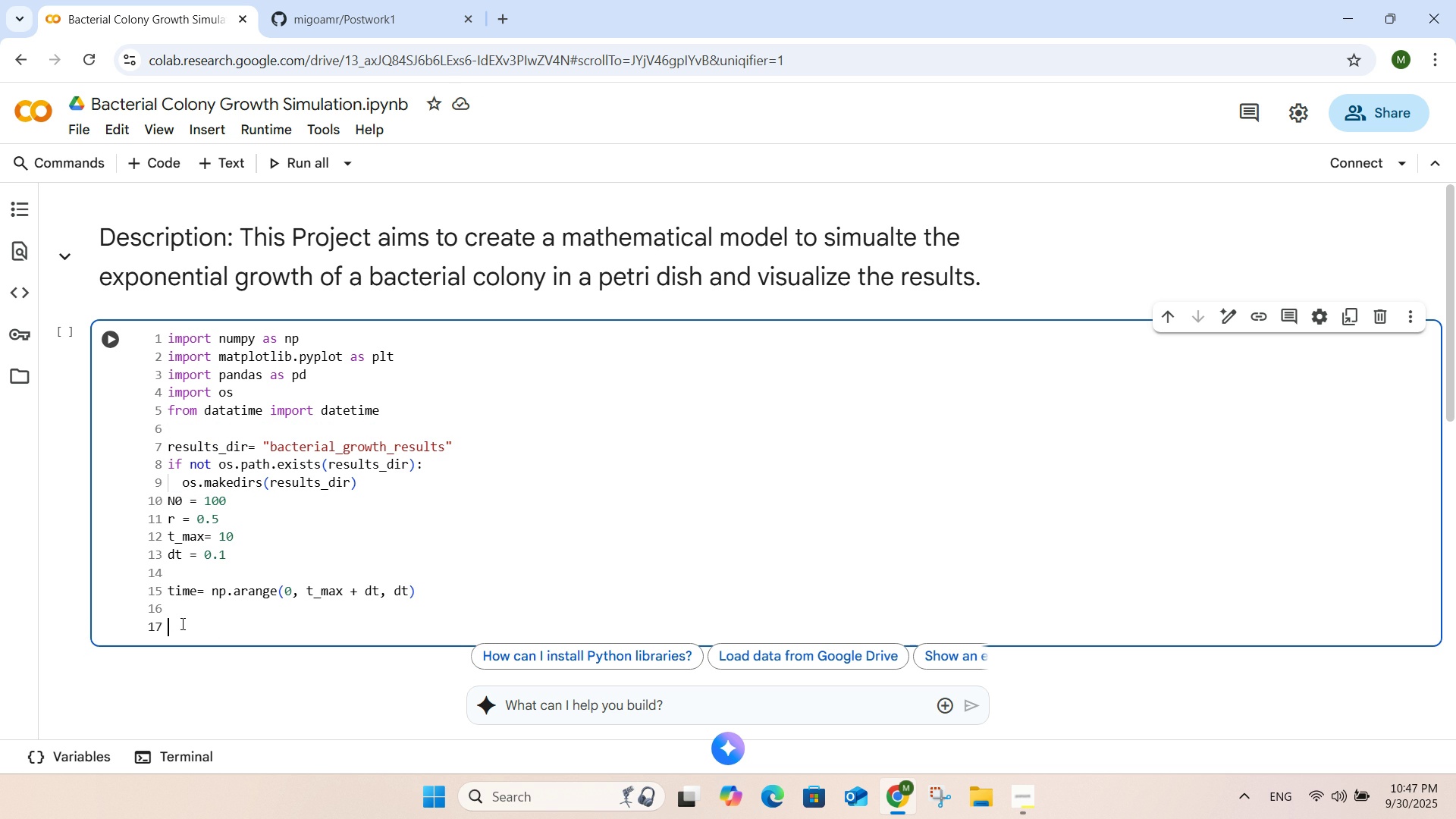 
key(Backspace)
 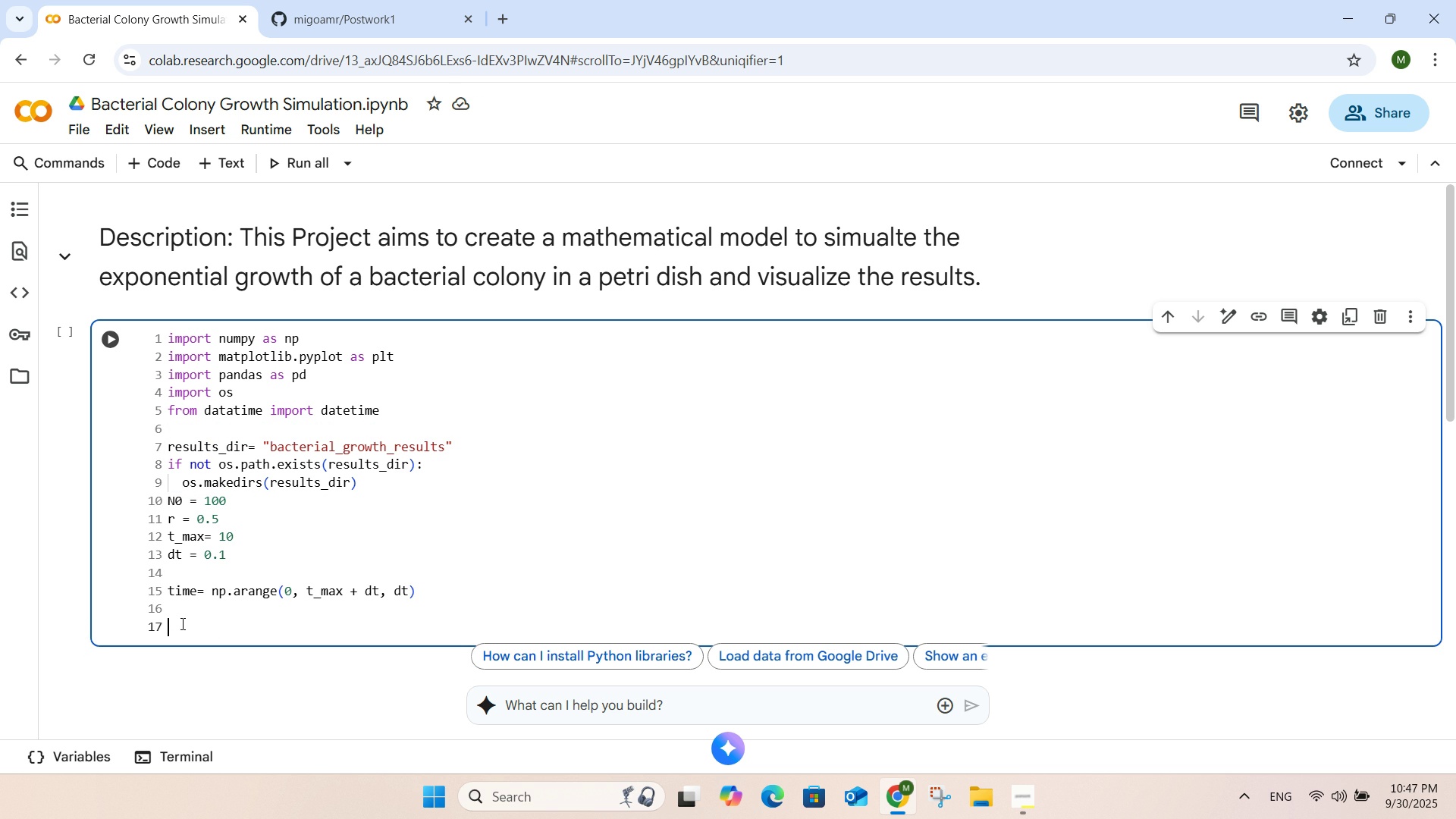 
wait(5.76)
 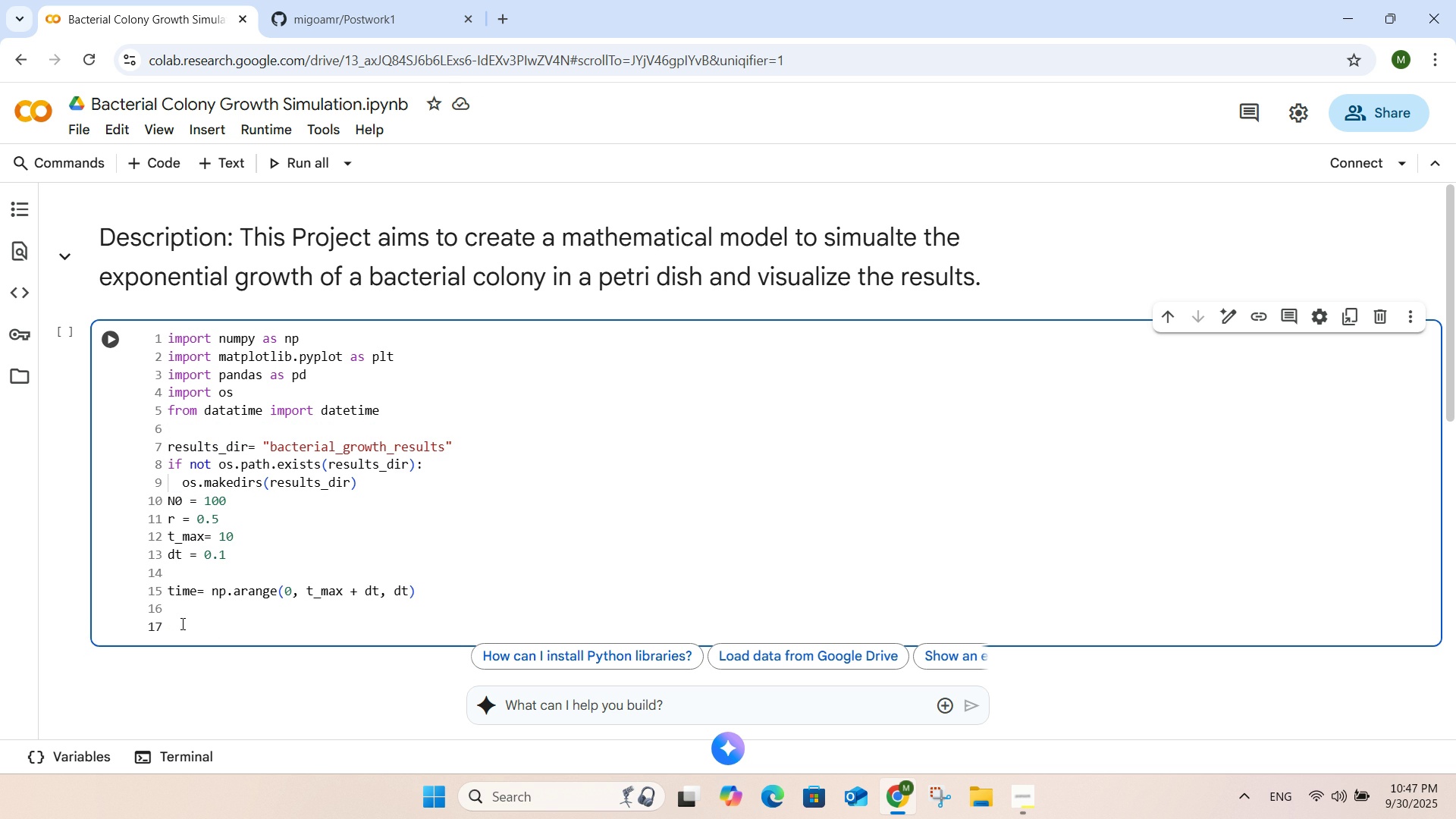 
type(def bacterial_growth(N0)